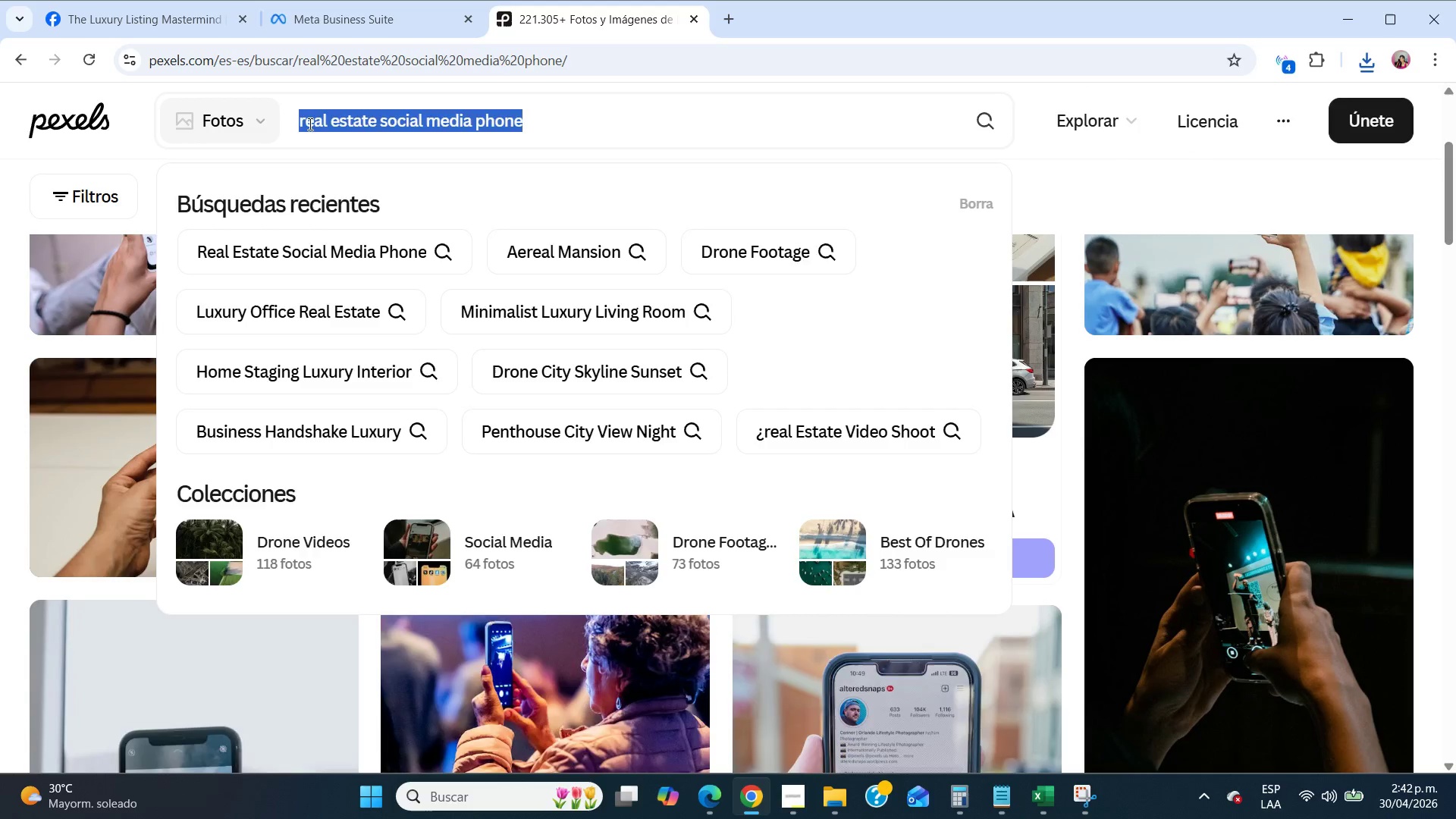 
type(luxury interior details)
 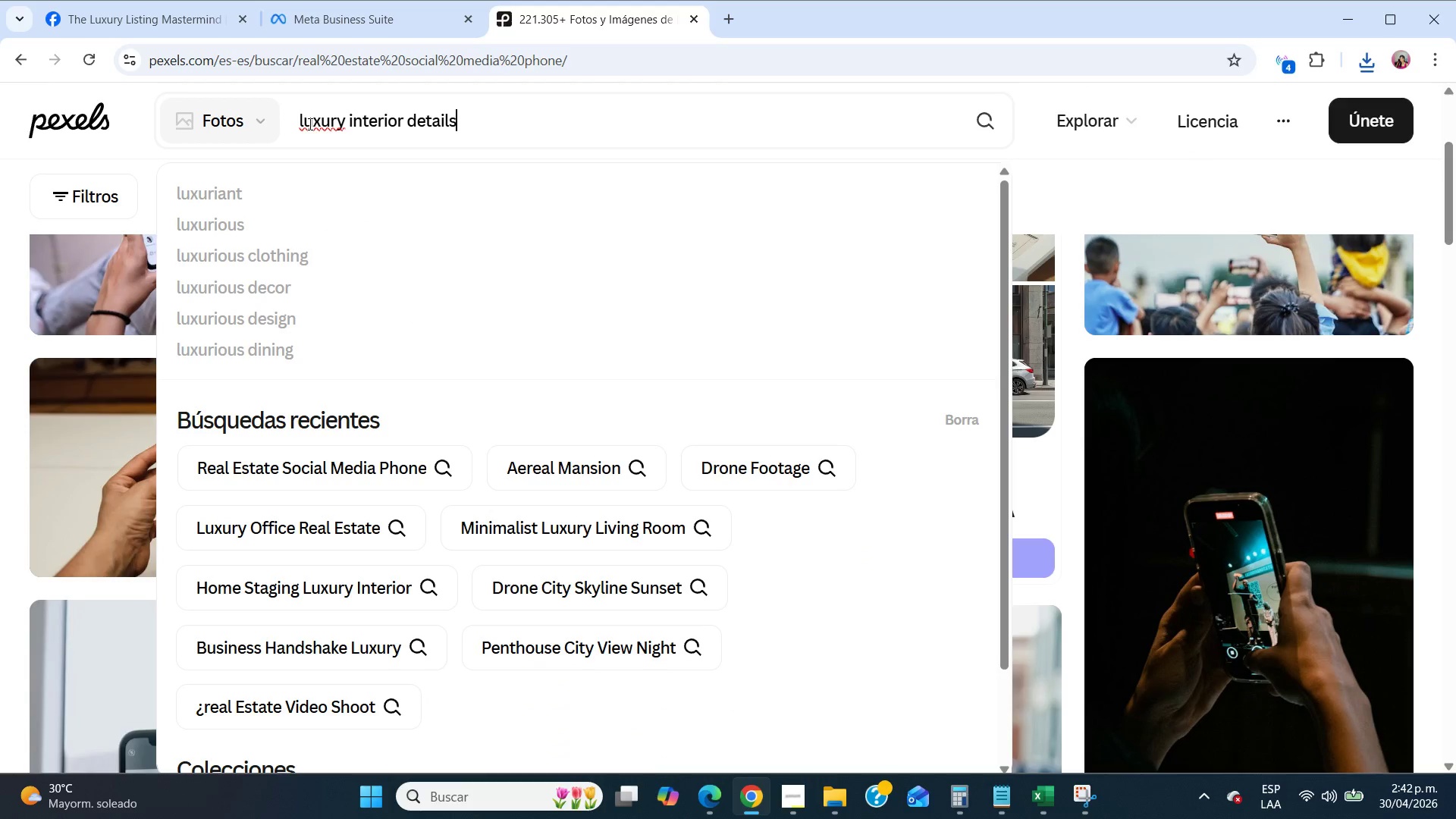 
key(Enter)
 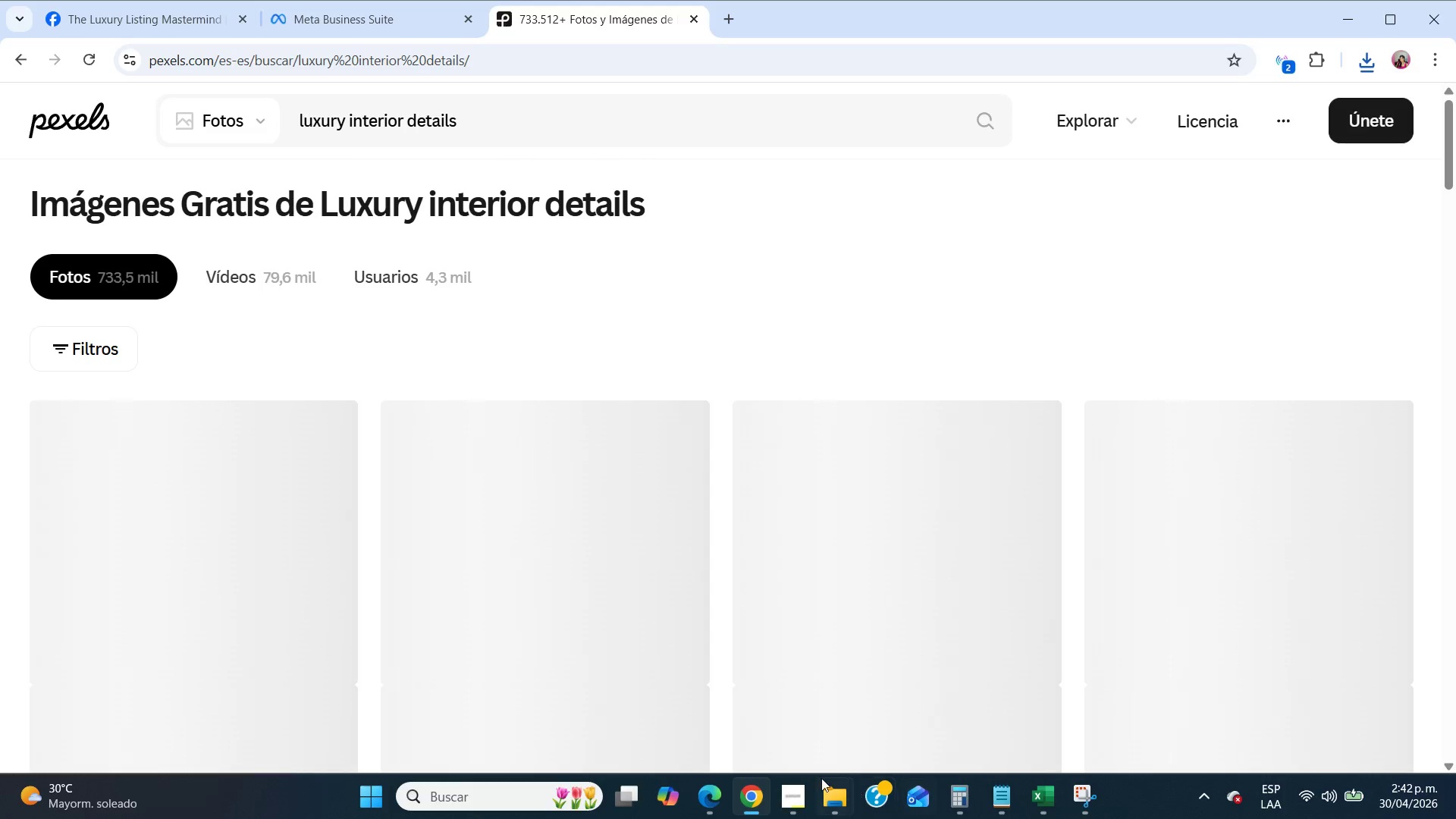 
left_click([799, 795])